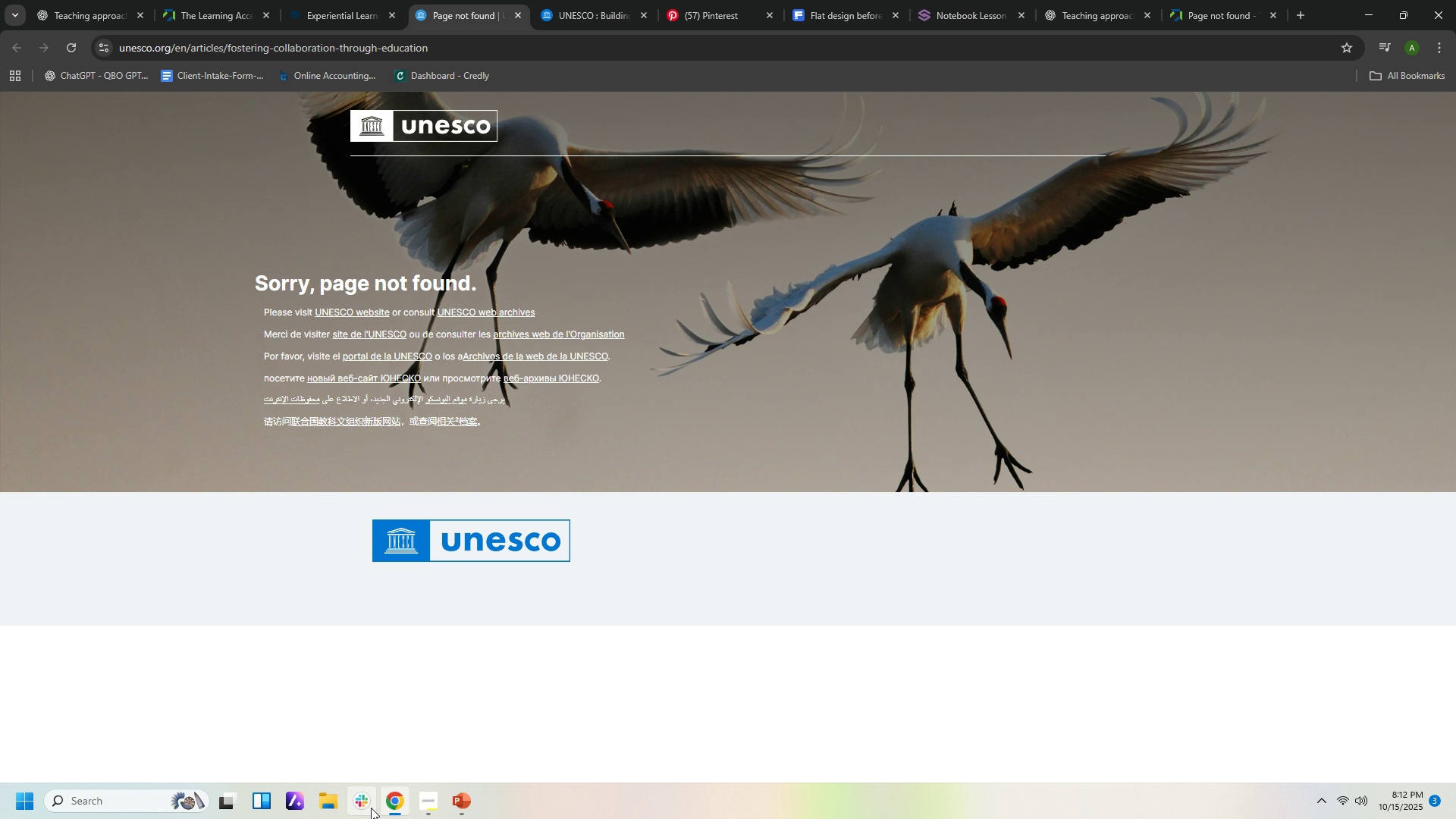 
left_click([394, 805])